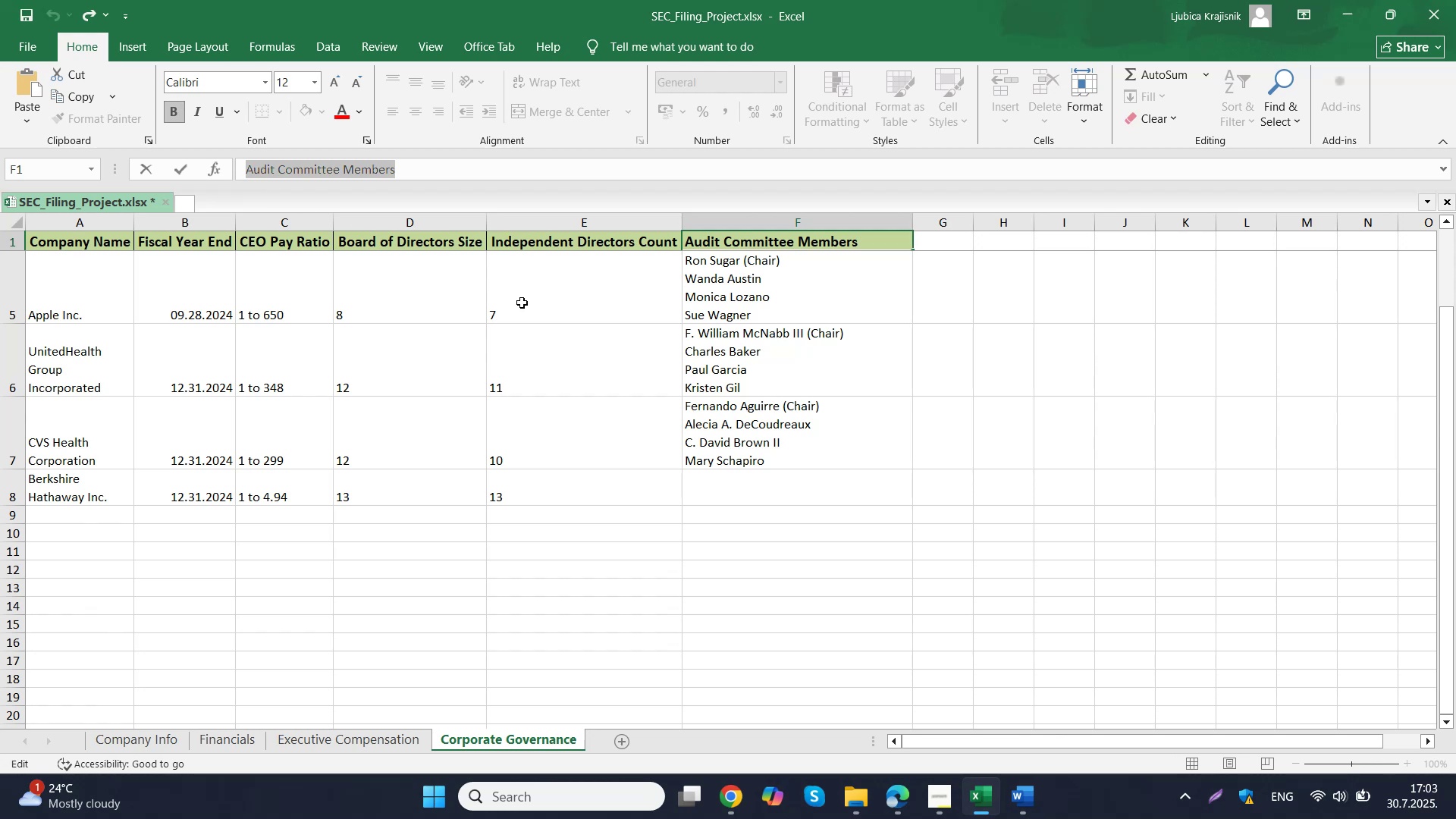 
left_click([538, 309])
 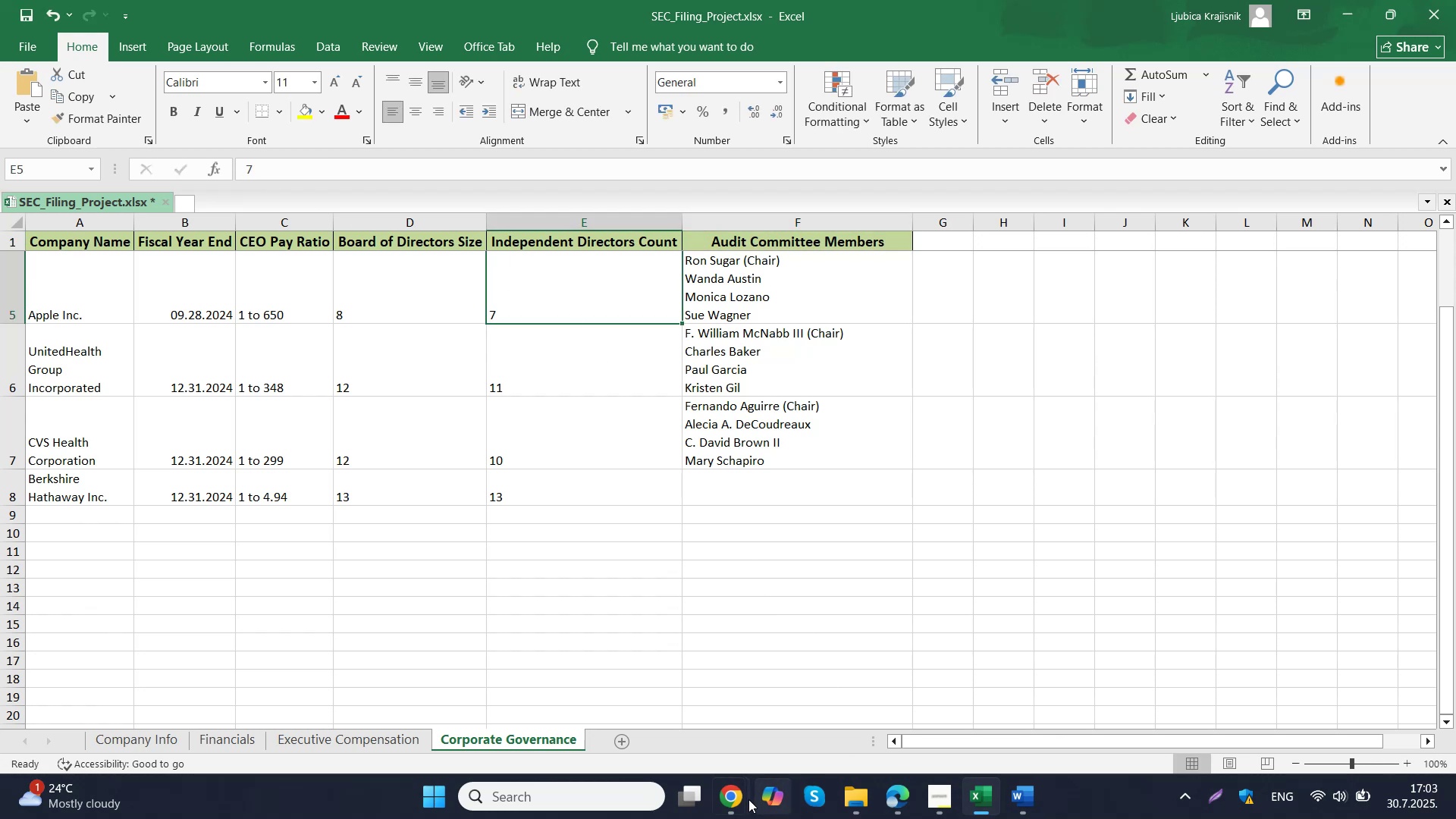 
left_click([734, 798])
 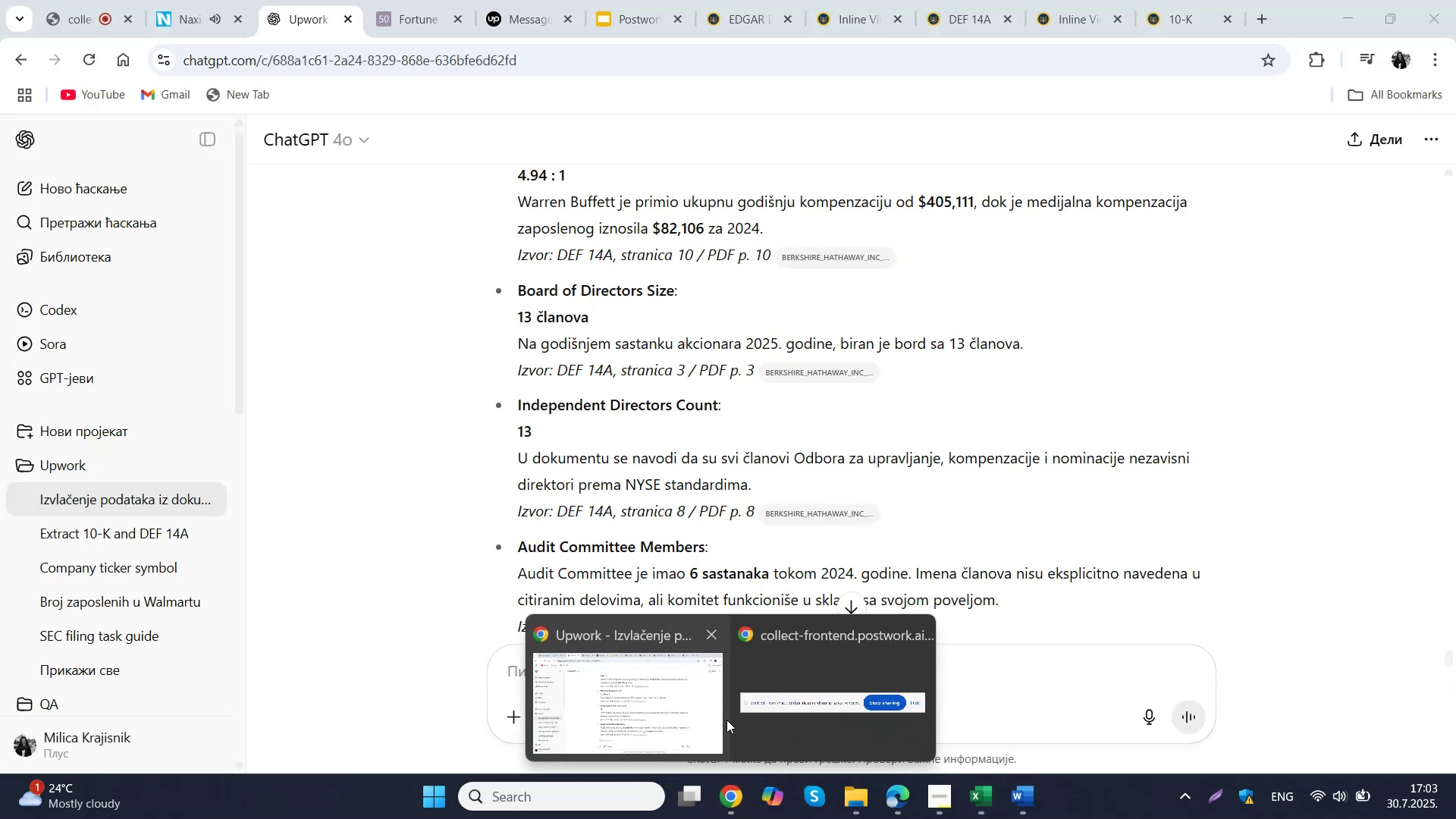 
left_click([686, 705])
 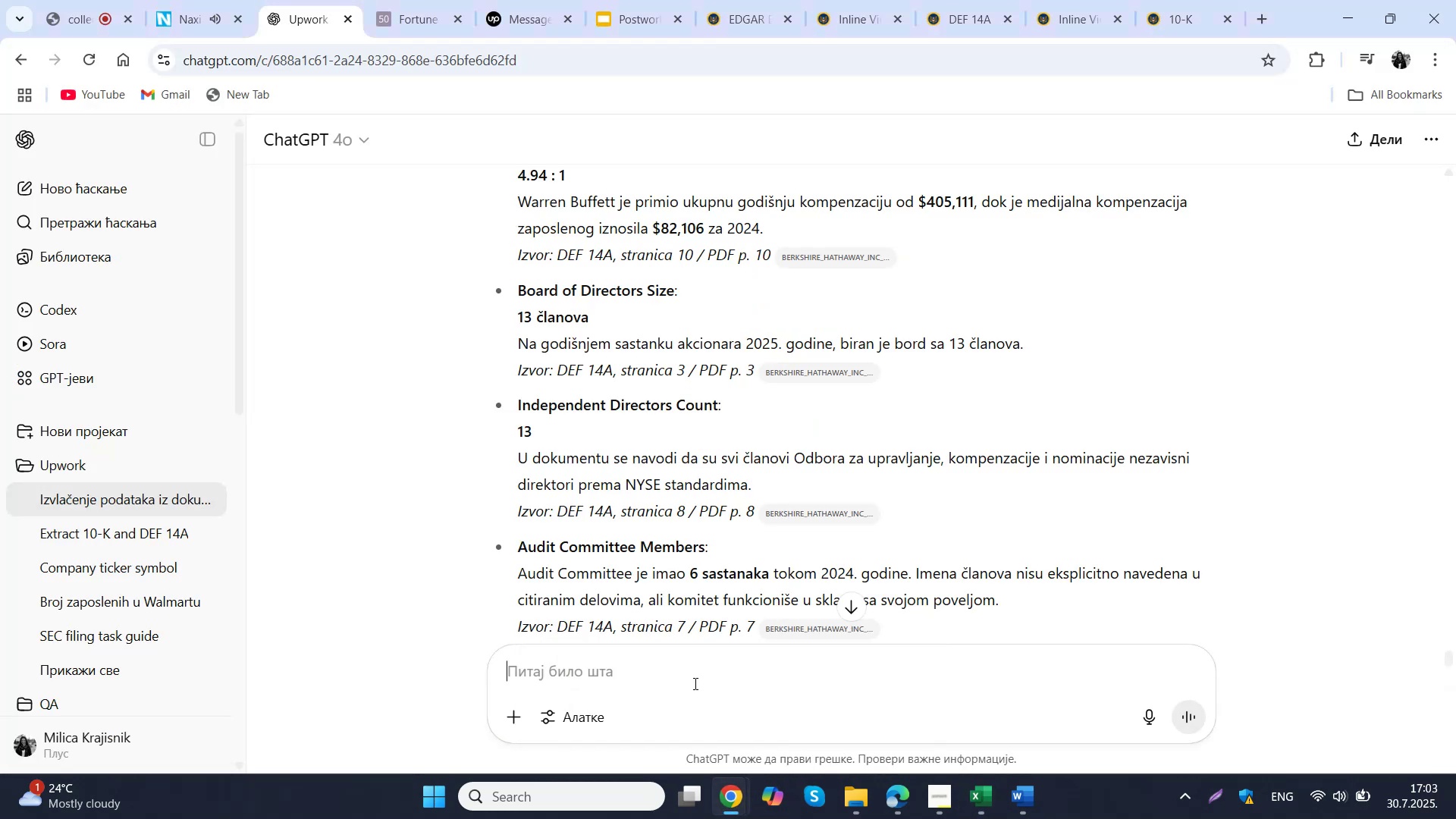 
left_click([695, 670])
 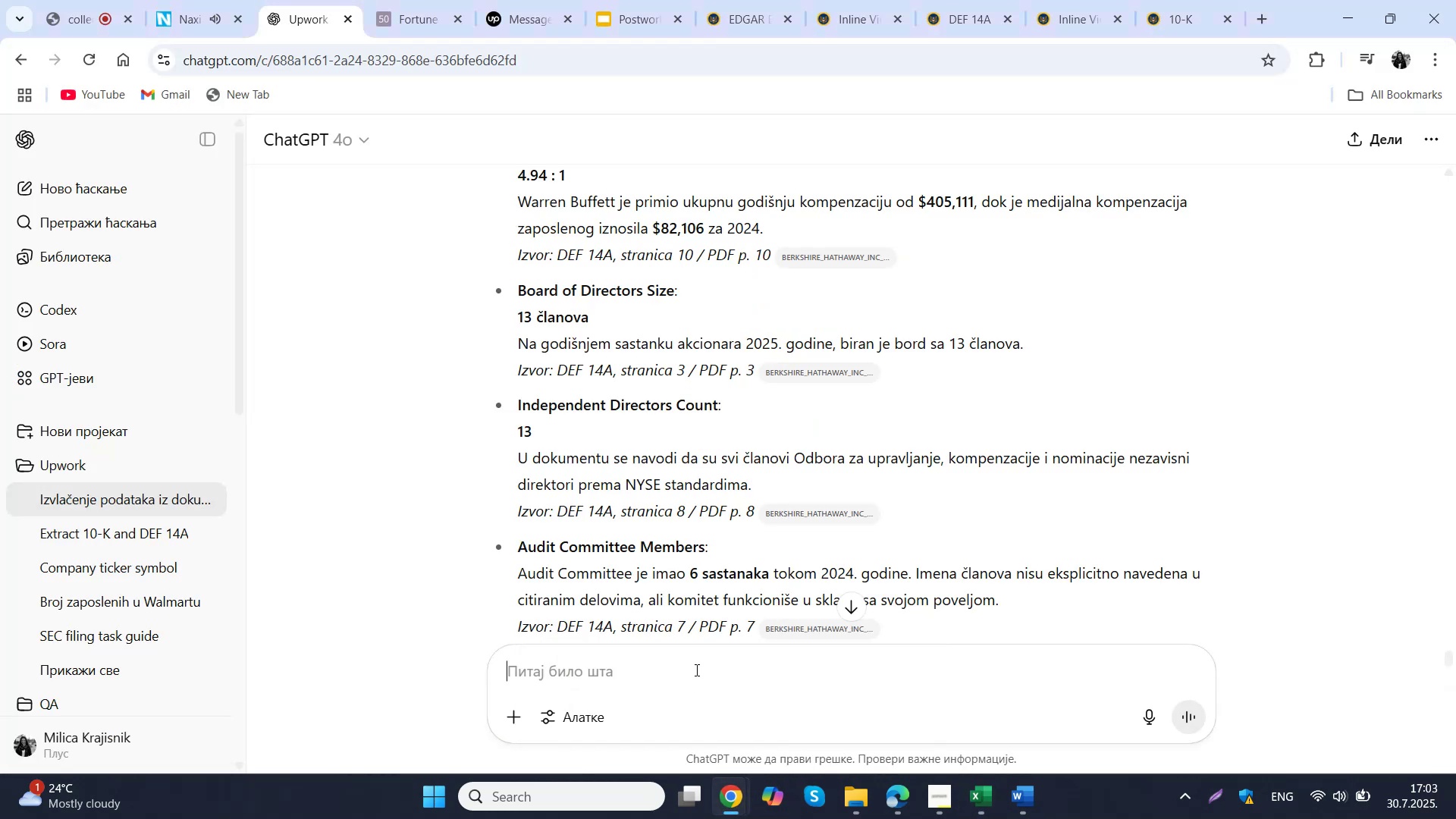 
key(Control+ControlLeft)
 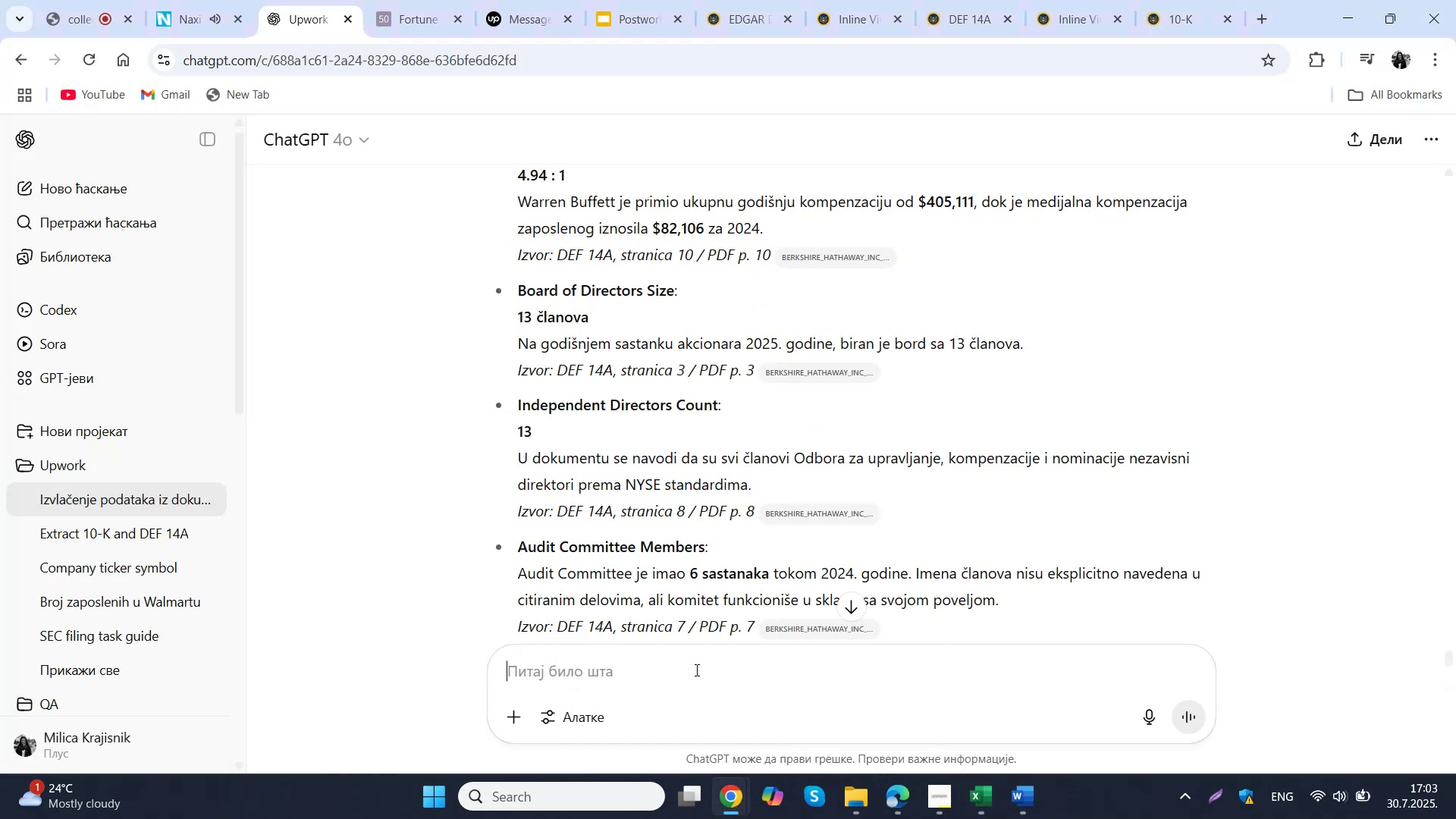 
key(Control+V)
 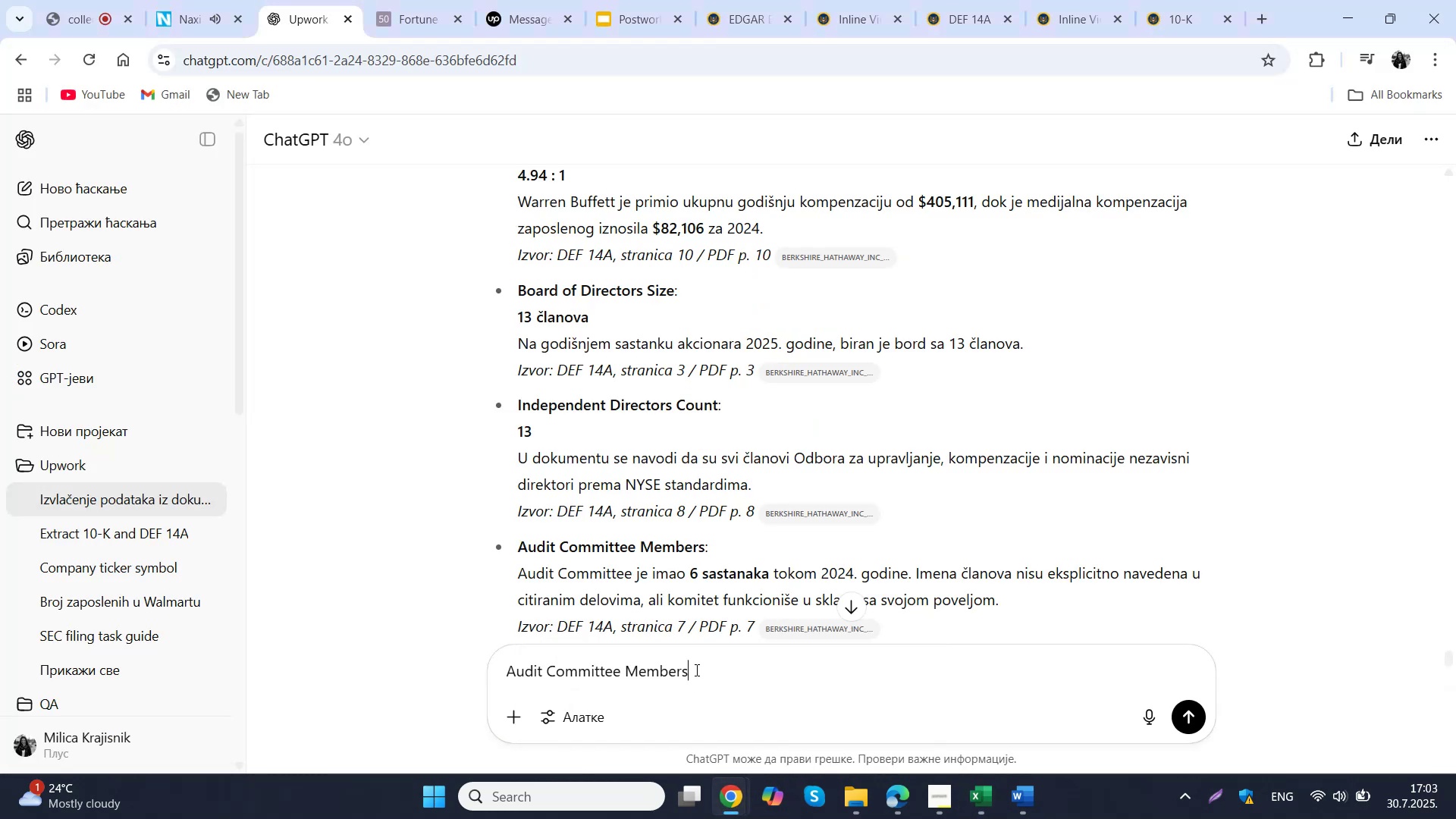 
type( izvuci mi njihova imena)
key(NumpadEnter)
 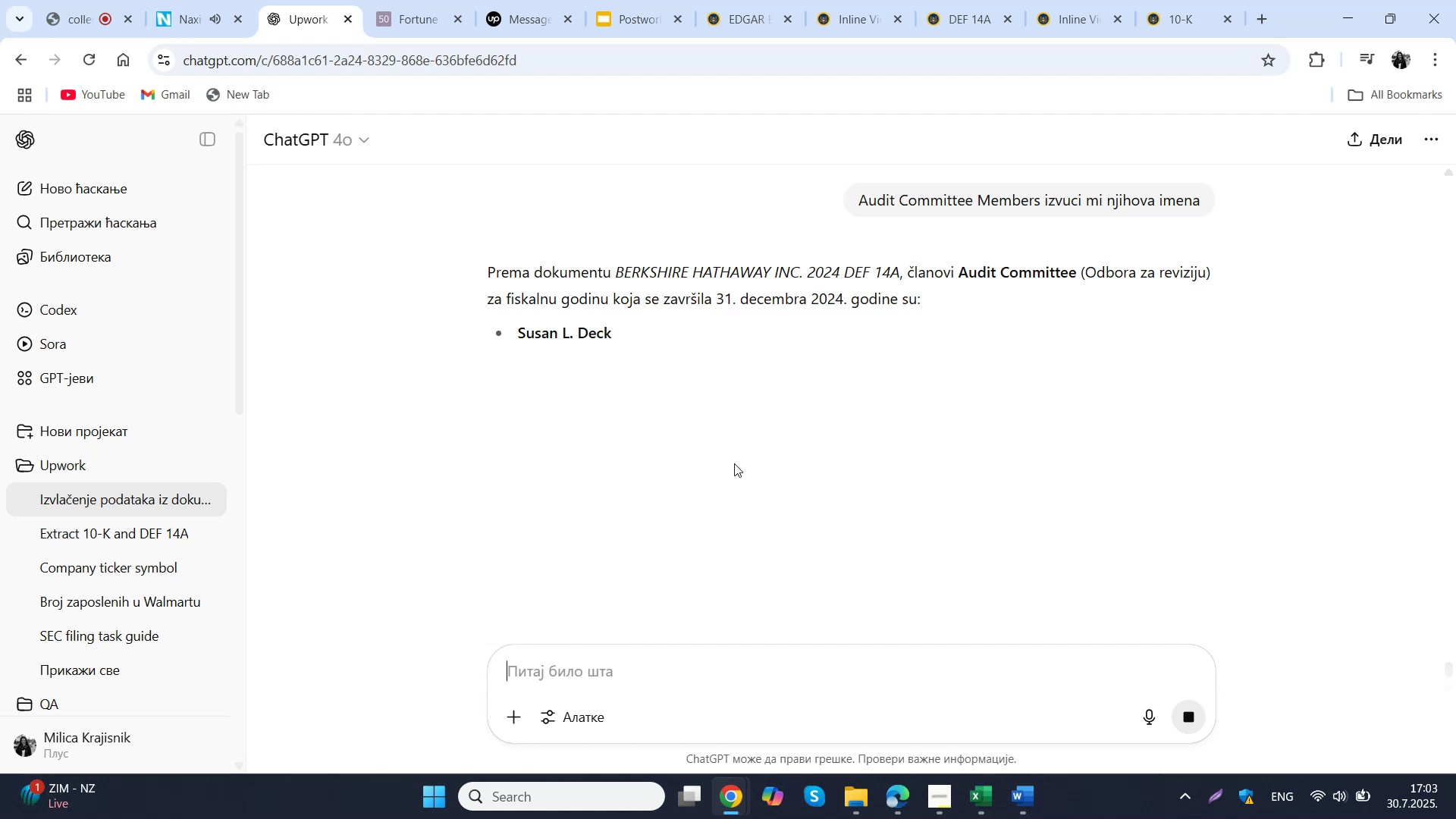 
wait(17.1)
 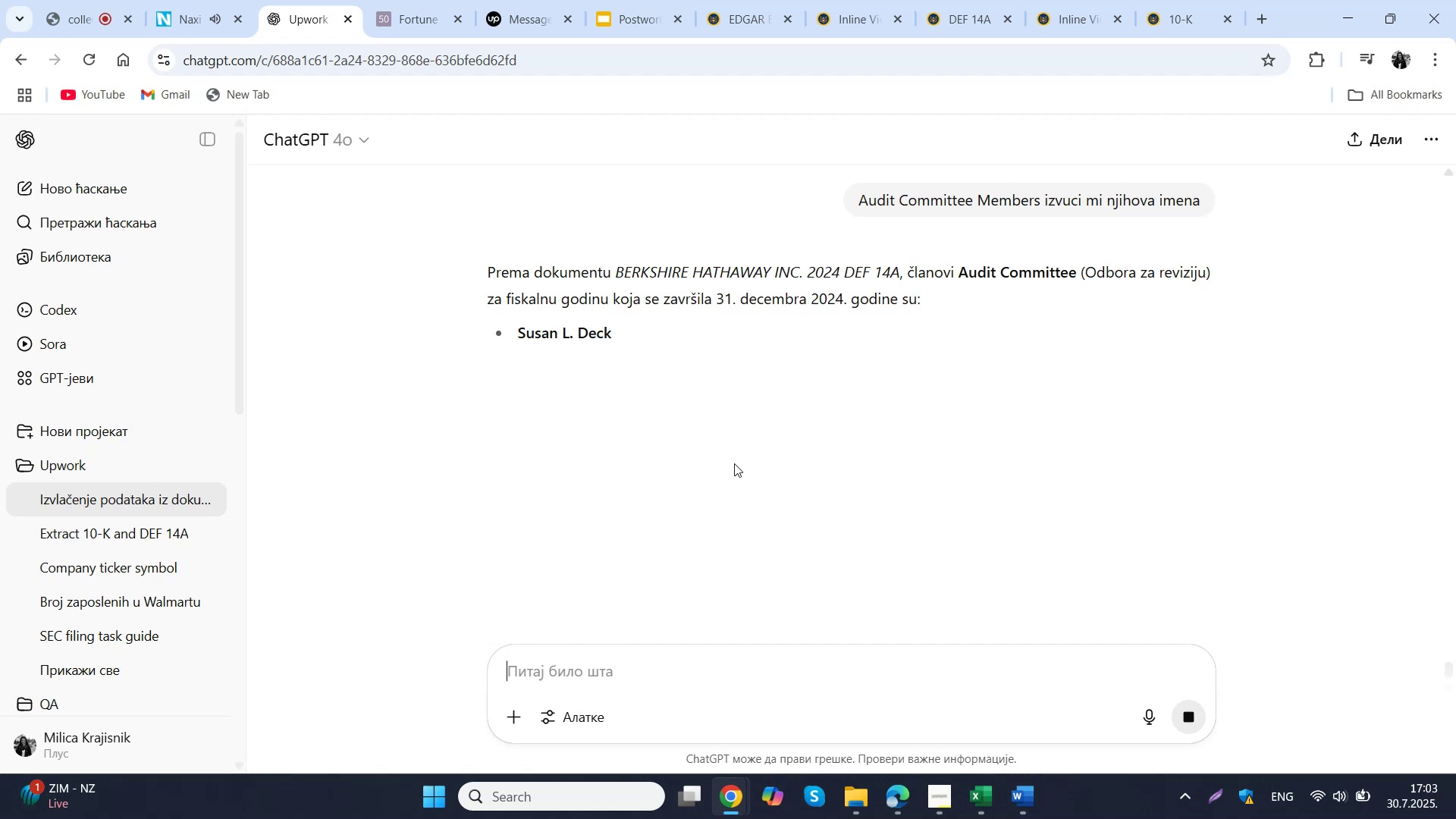 
mouse_move([767, 390])
 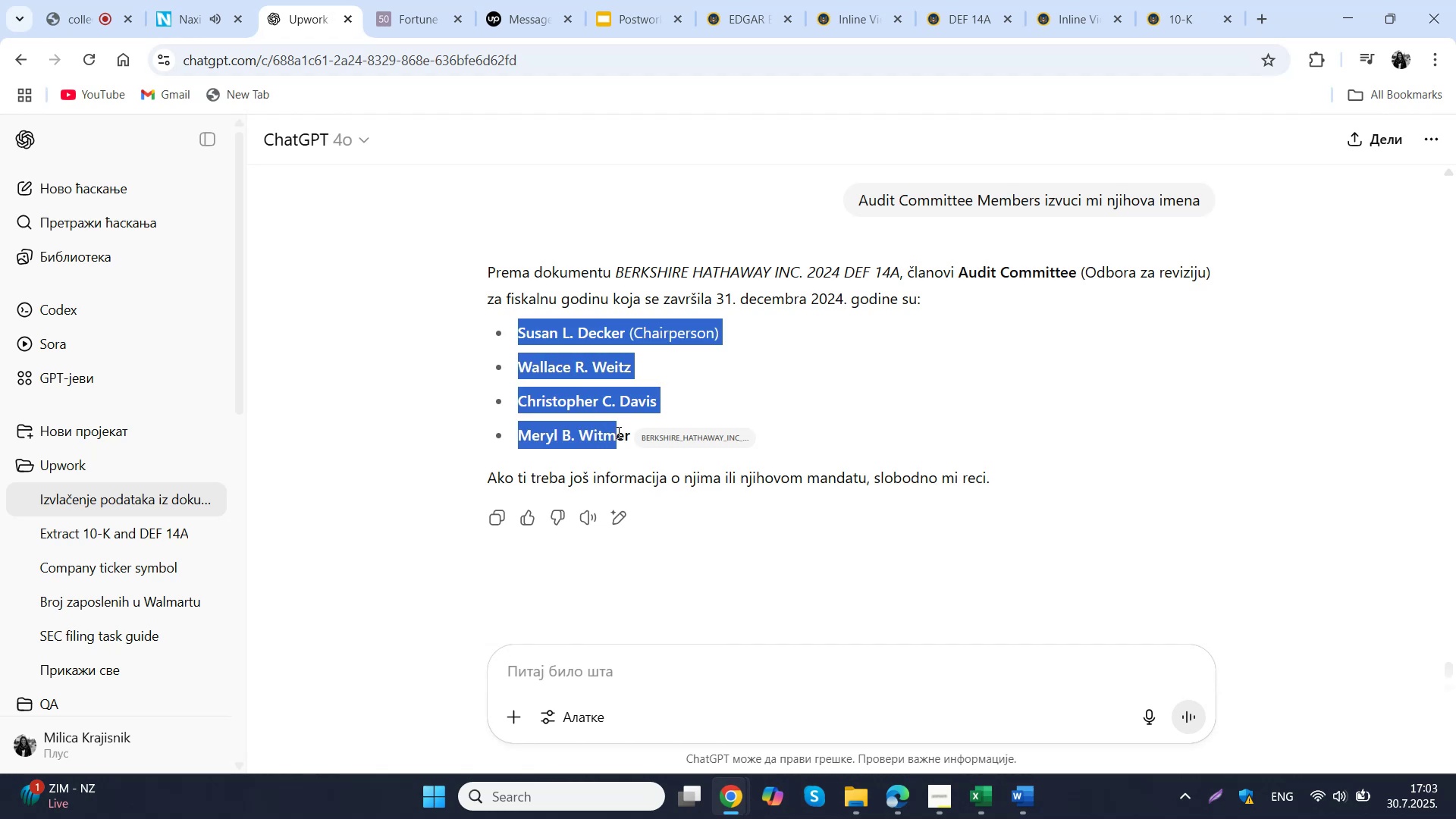 
key(Control+ControlLeft)
 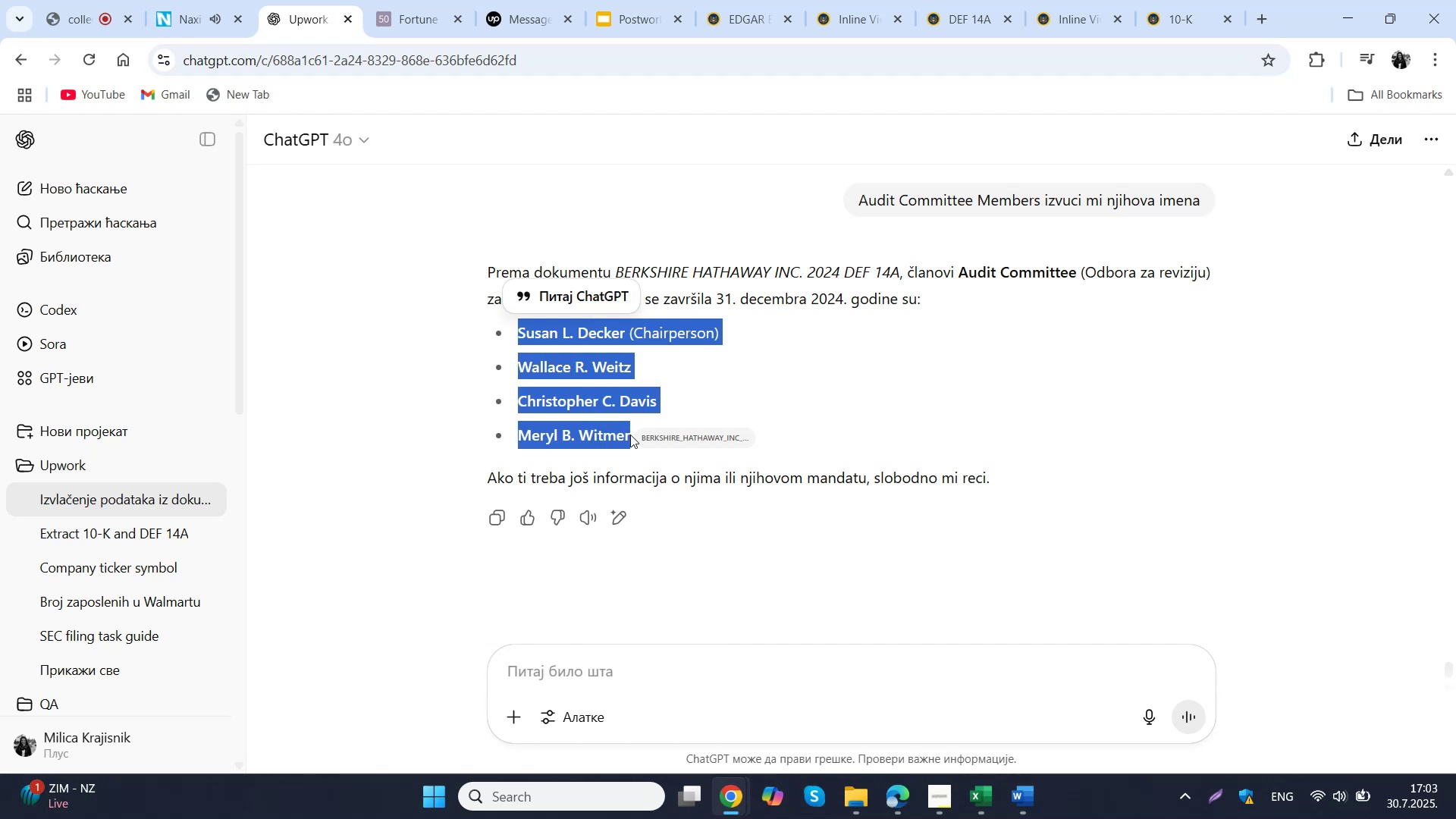 
key(Control+C)
 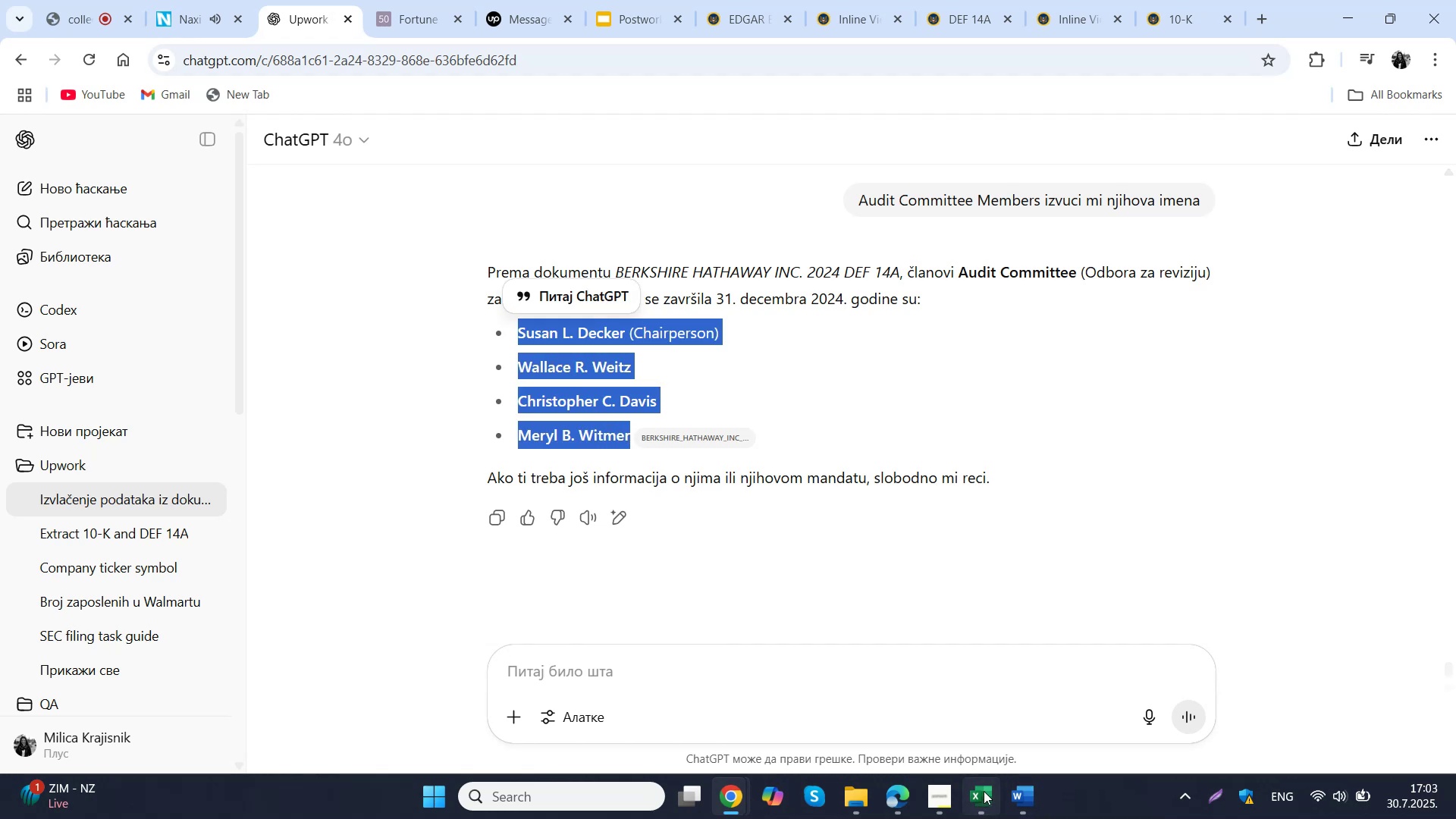 
left_click([984, 791])
 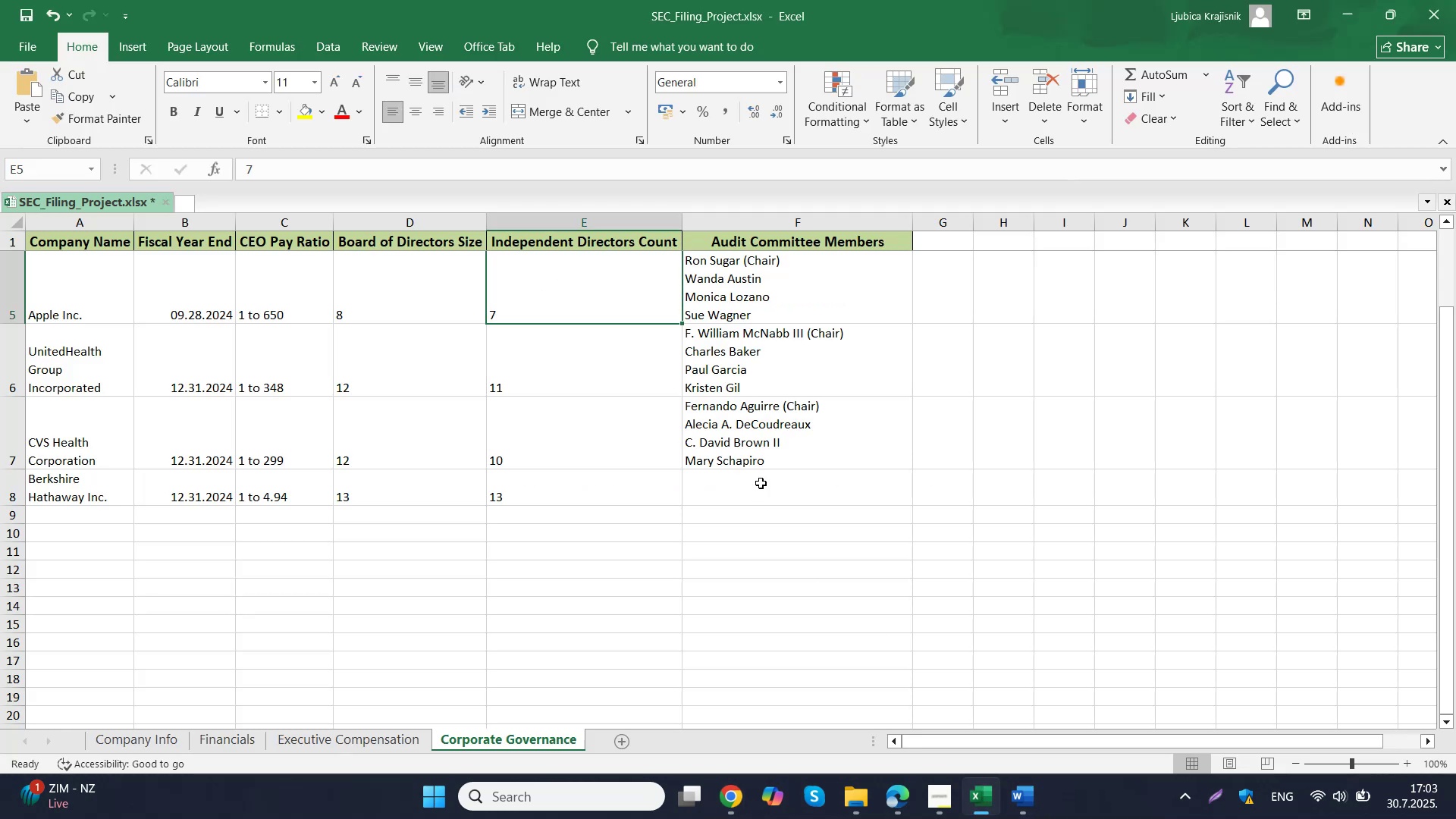 
left_click([761, 483])
 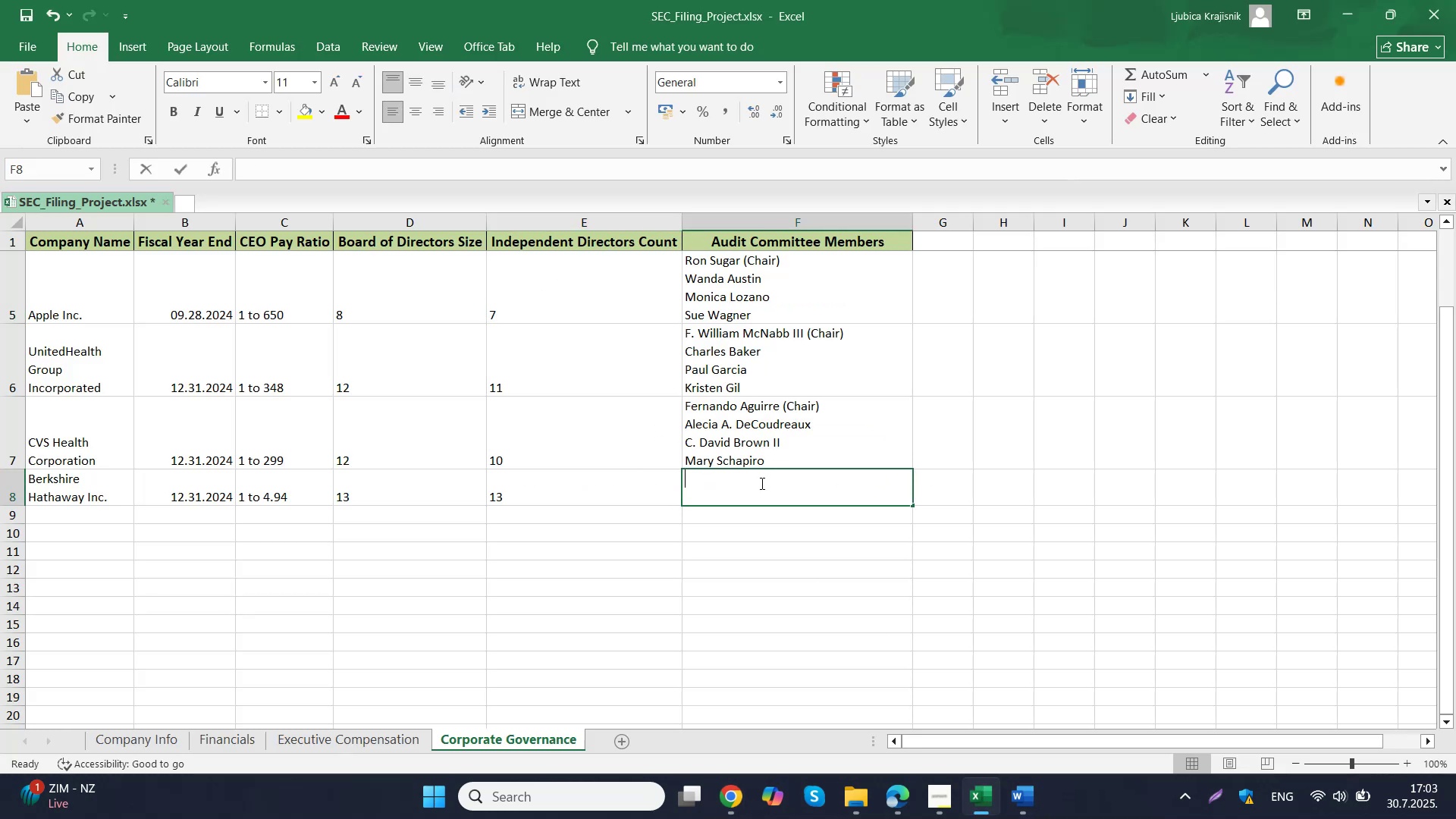 
key(Control+ControlLeft)
 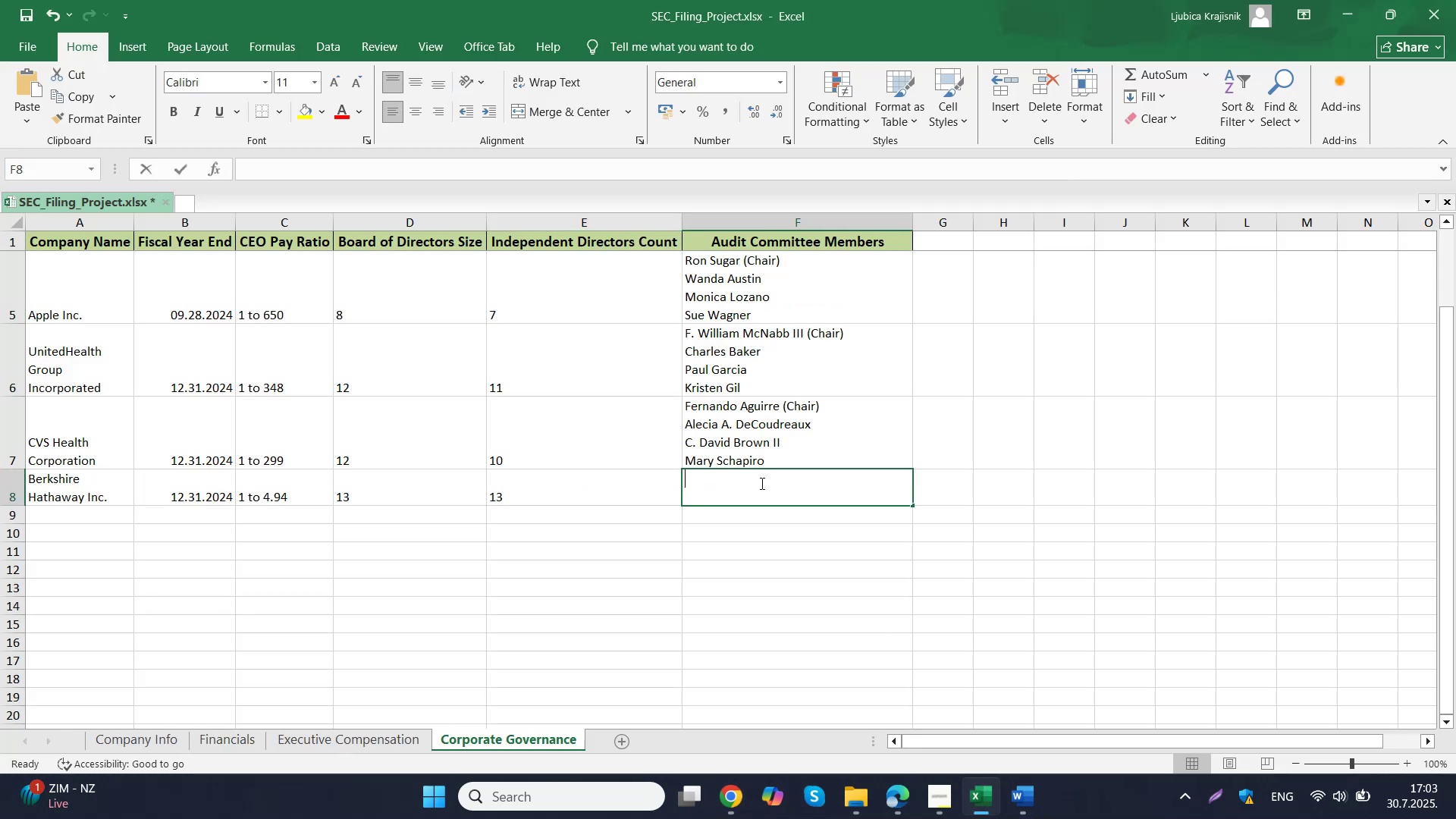 
double_click([761, 483])
 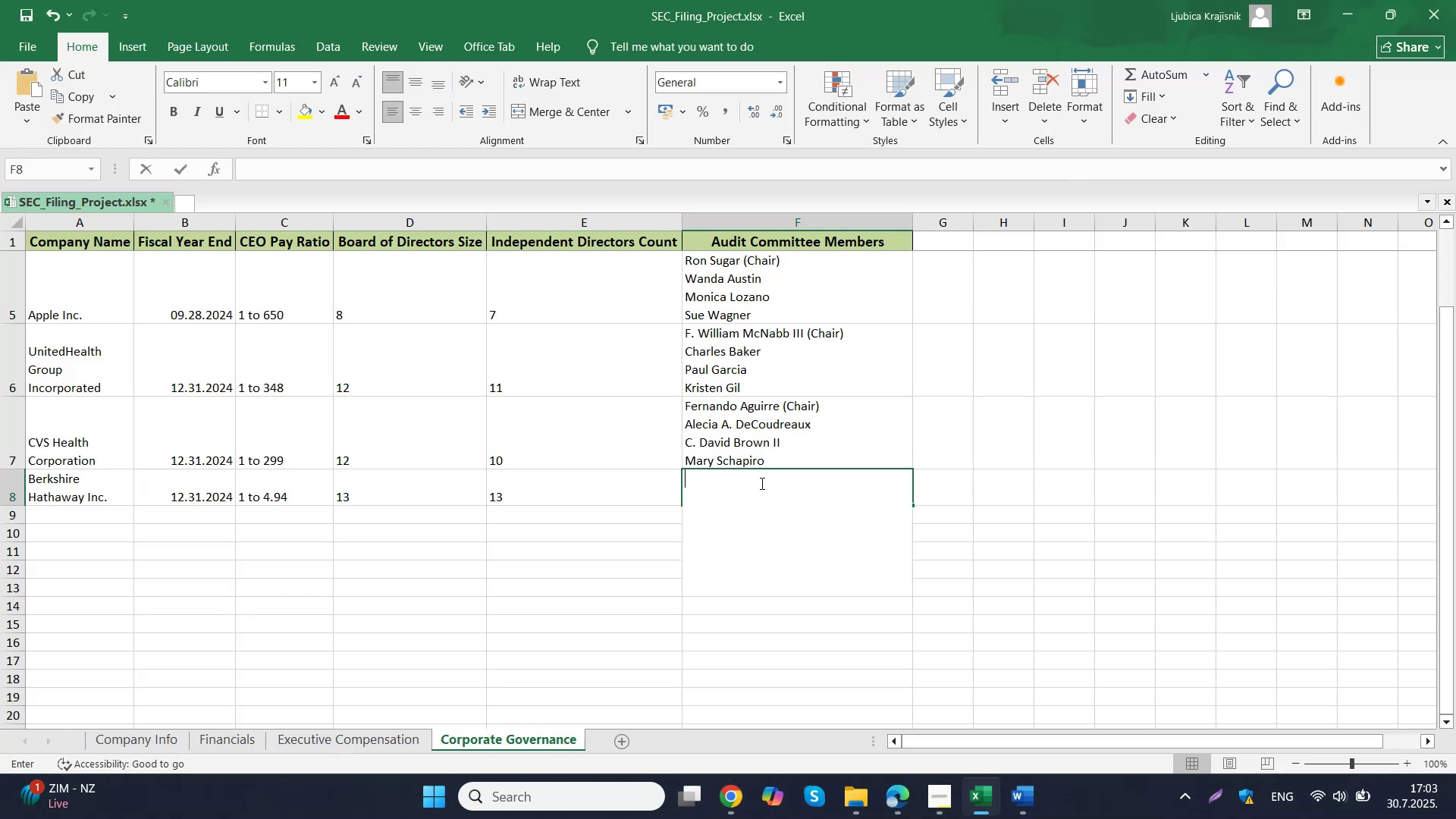 
key(Control+V)
 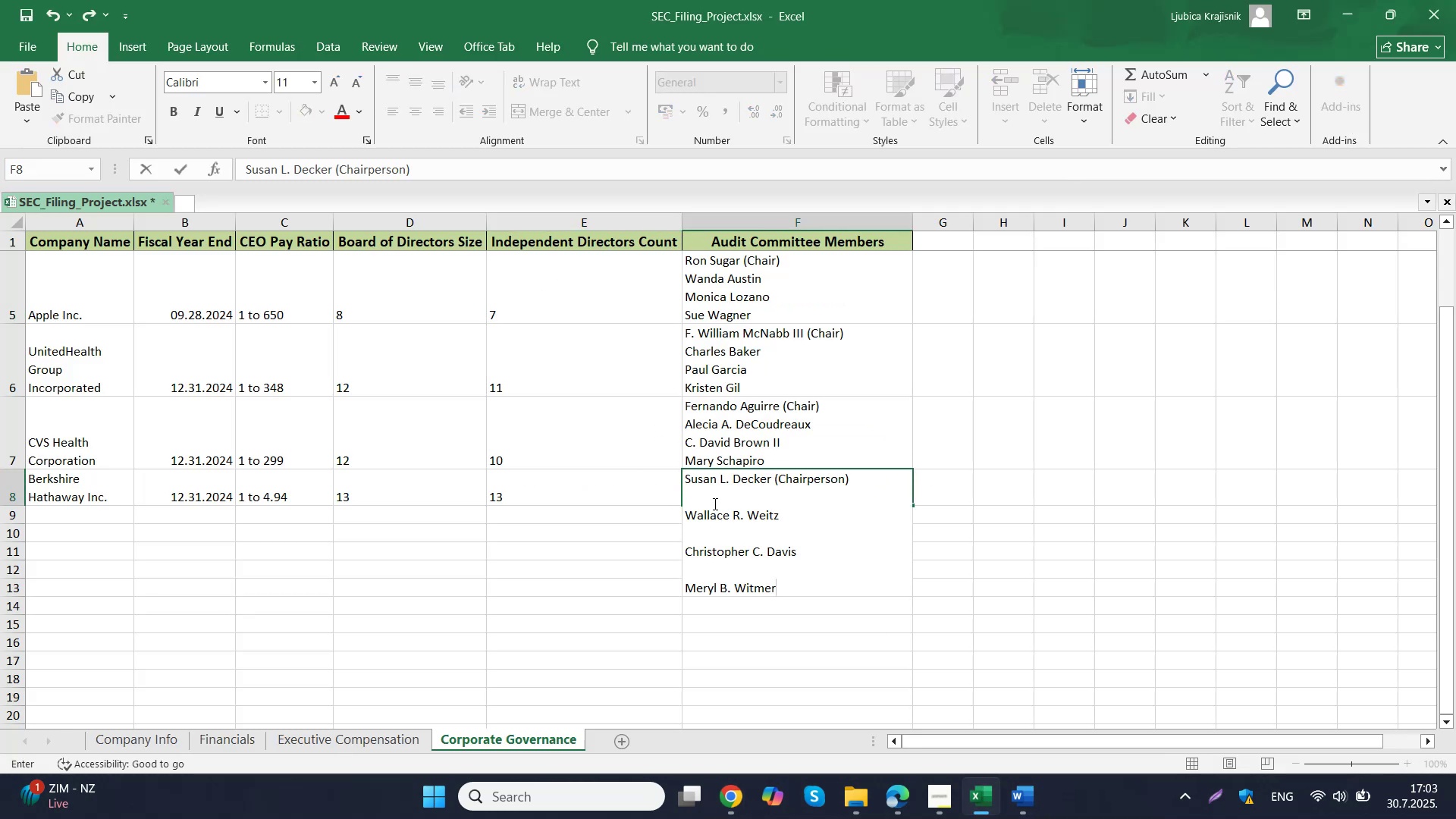 
left_click([720, 495])
 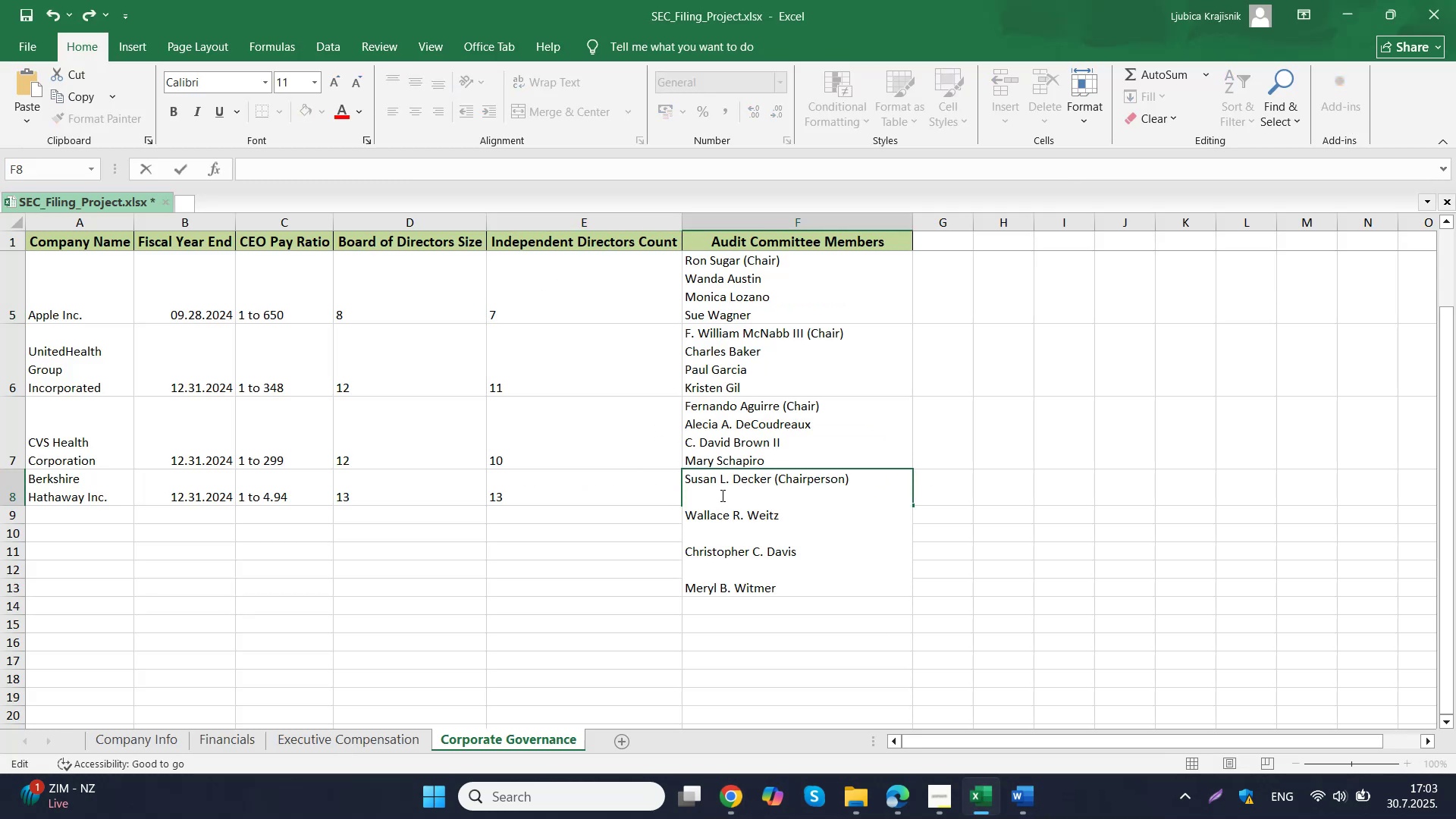 
key(Delete)
 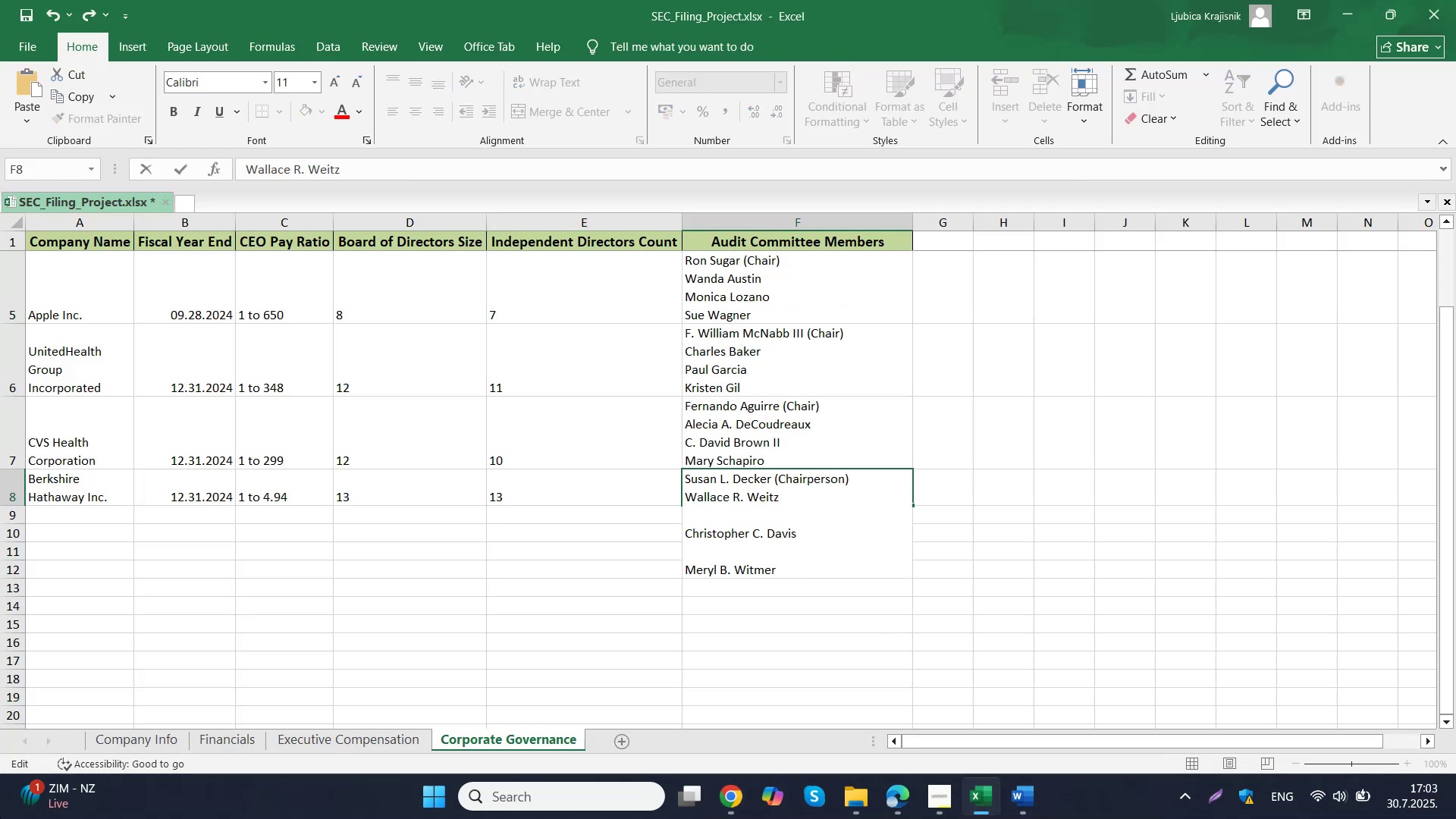 
key(ArrowDown)
 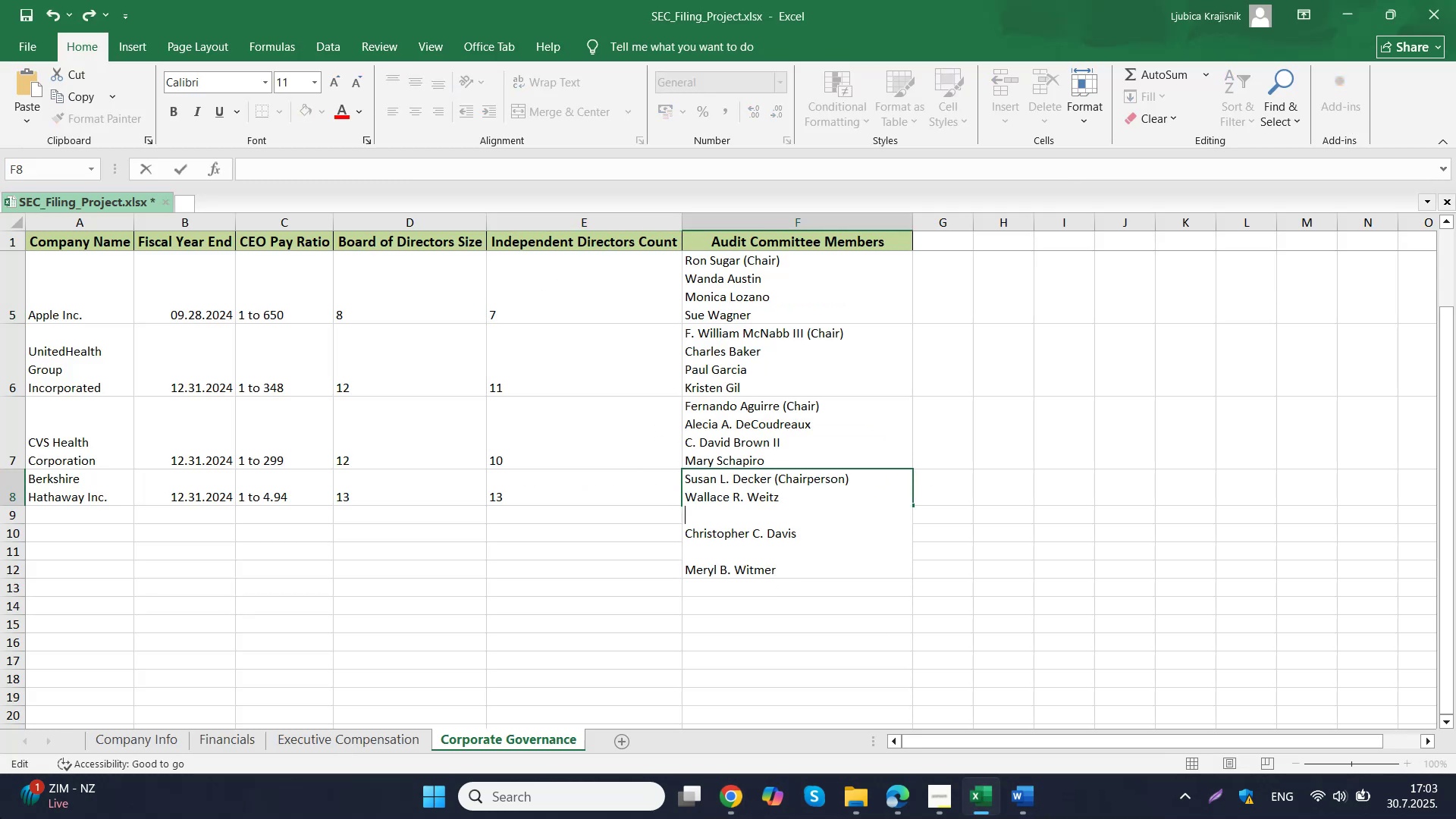 
key(Delete)
 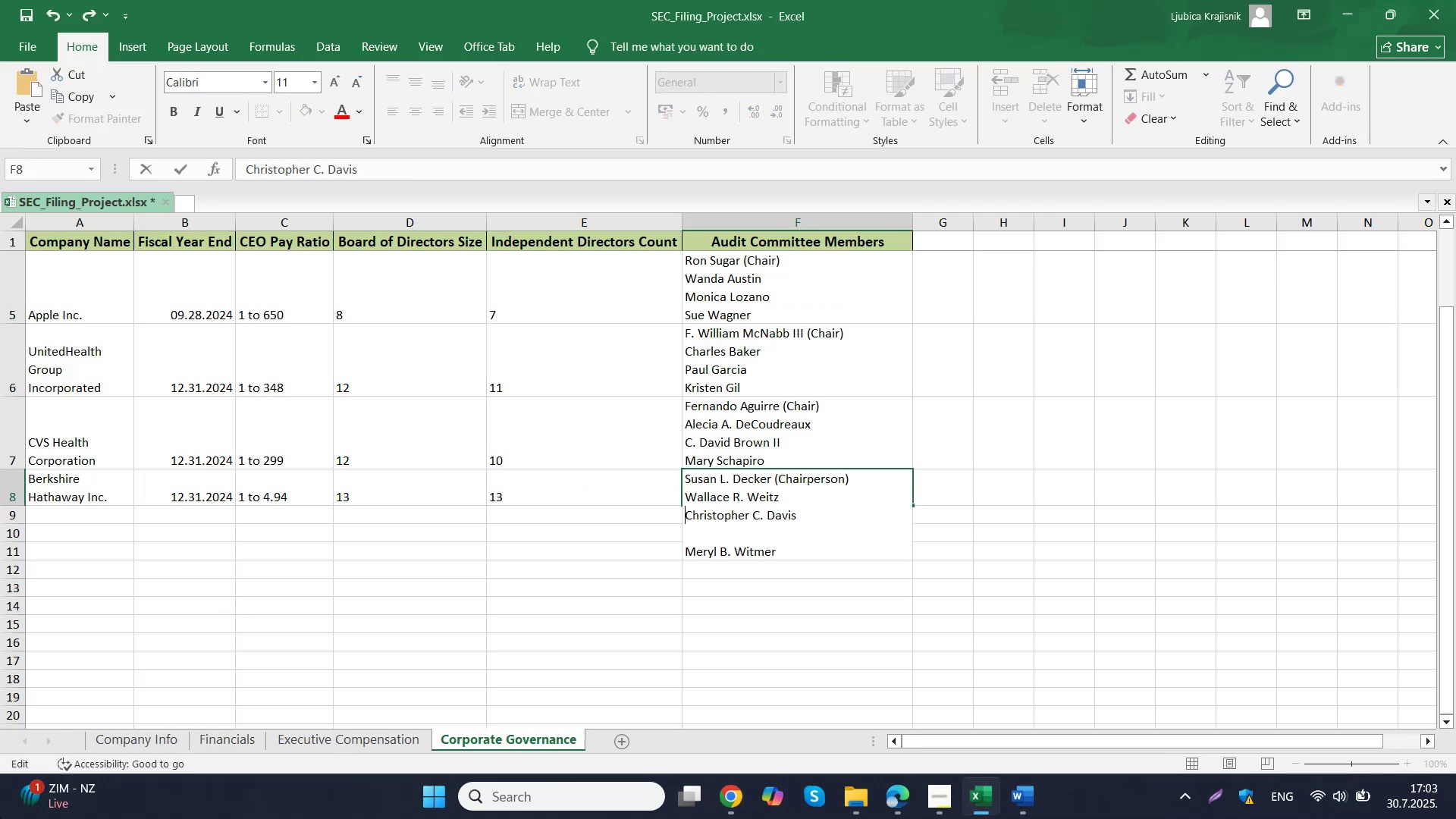 
key(ArrowDown)
 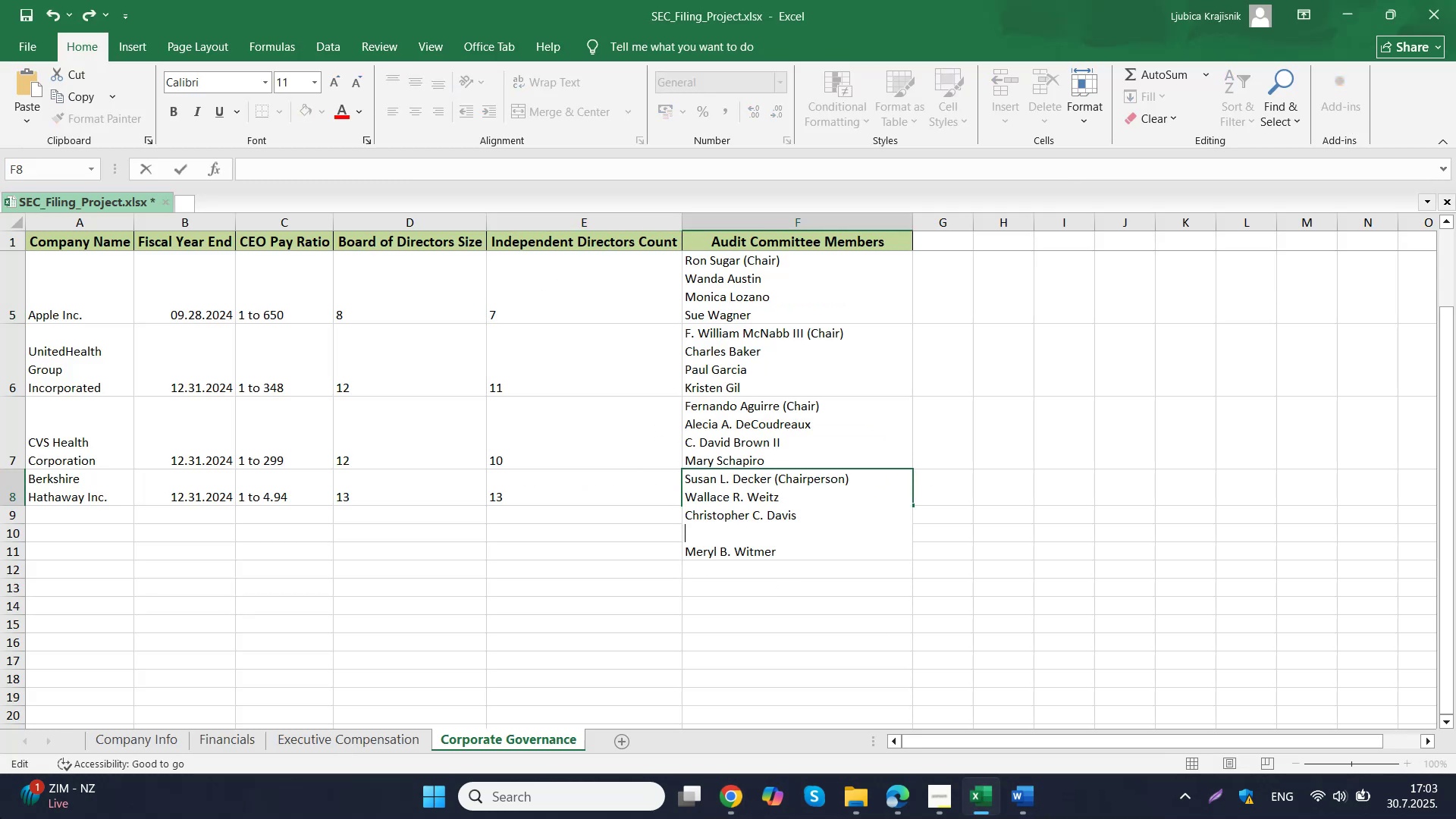 
key(Delete)
 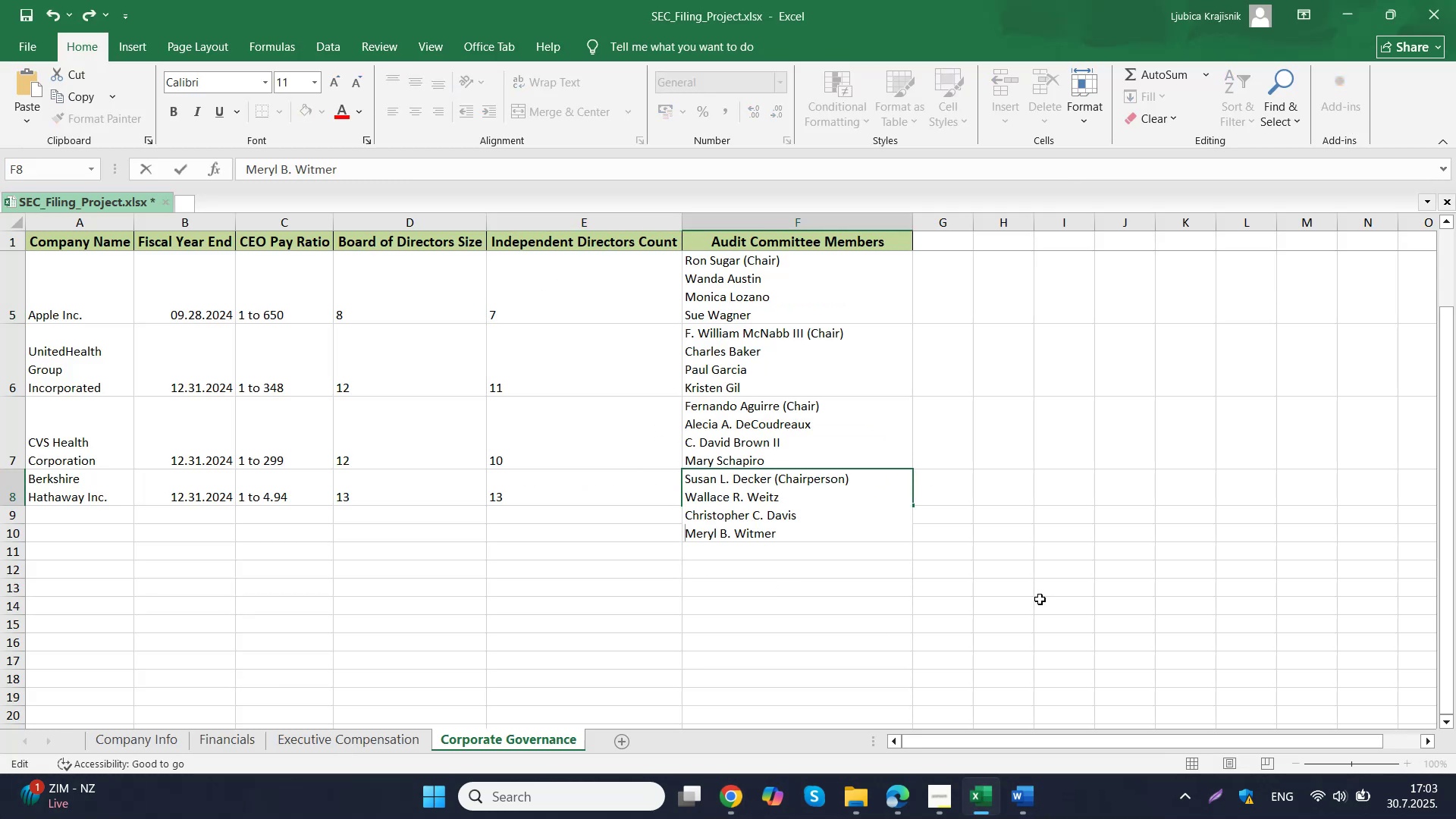 
left_click([1157, 493])
 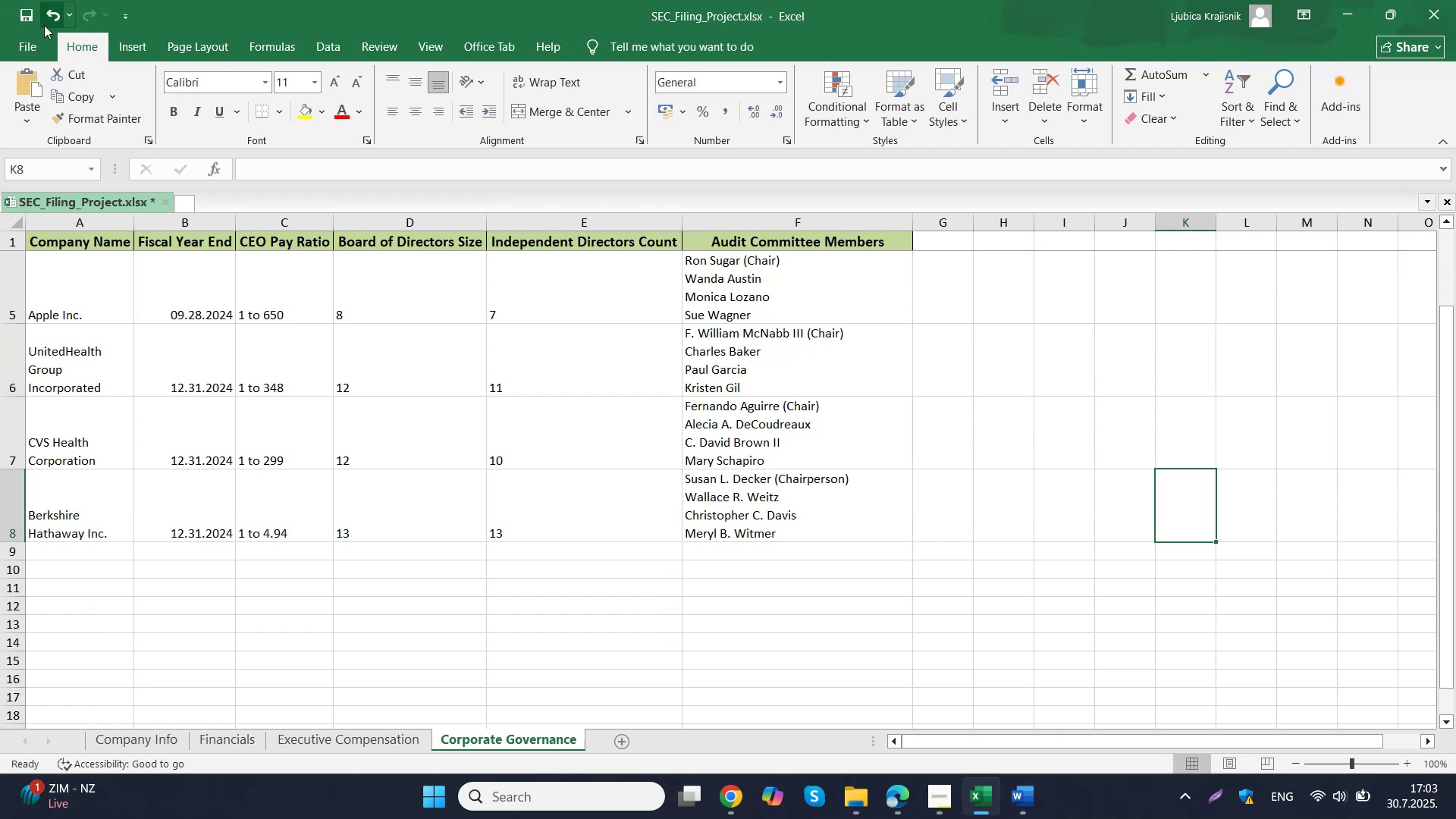 
left_click([32, 21])
 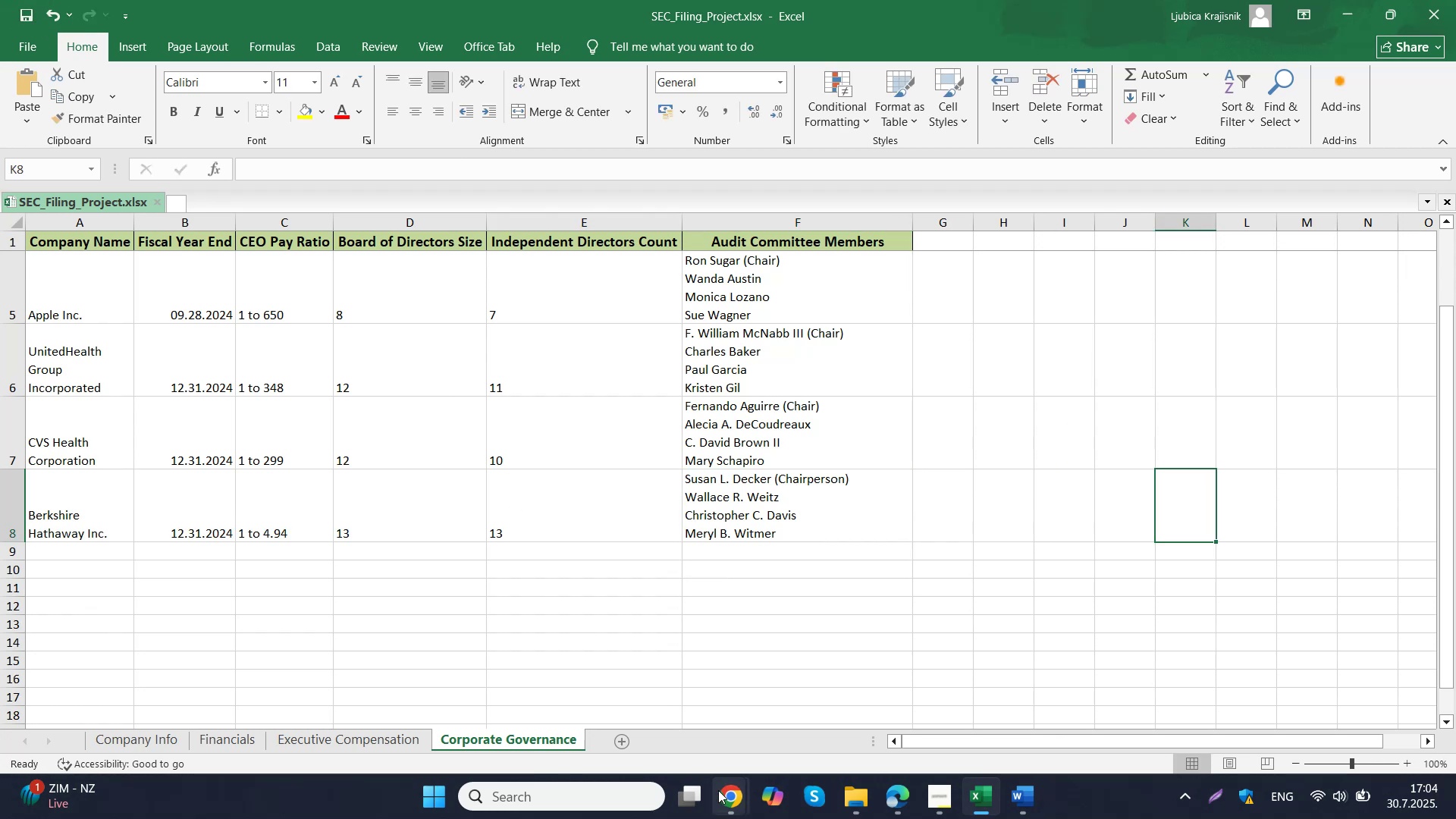 